 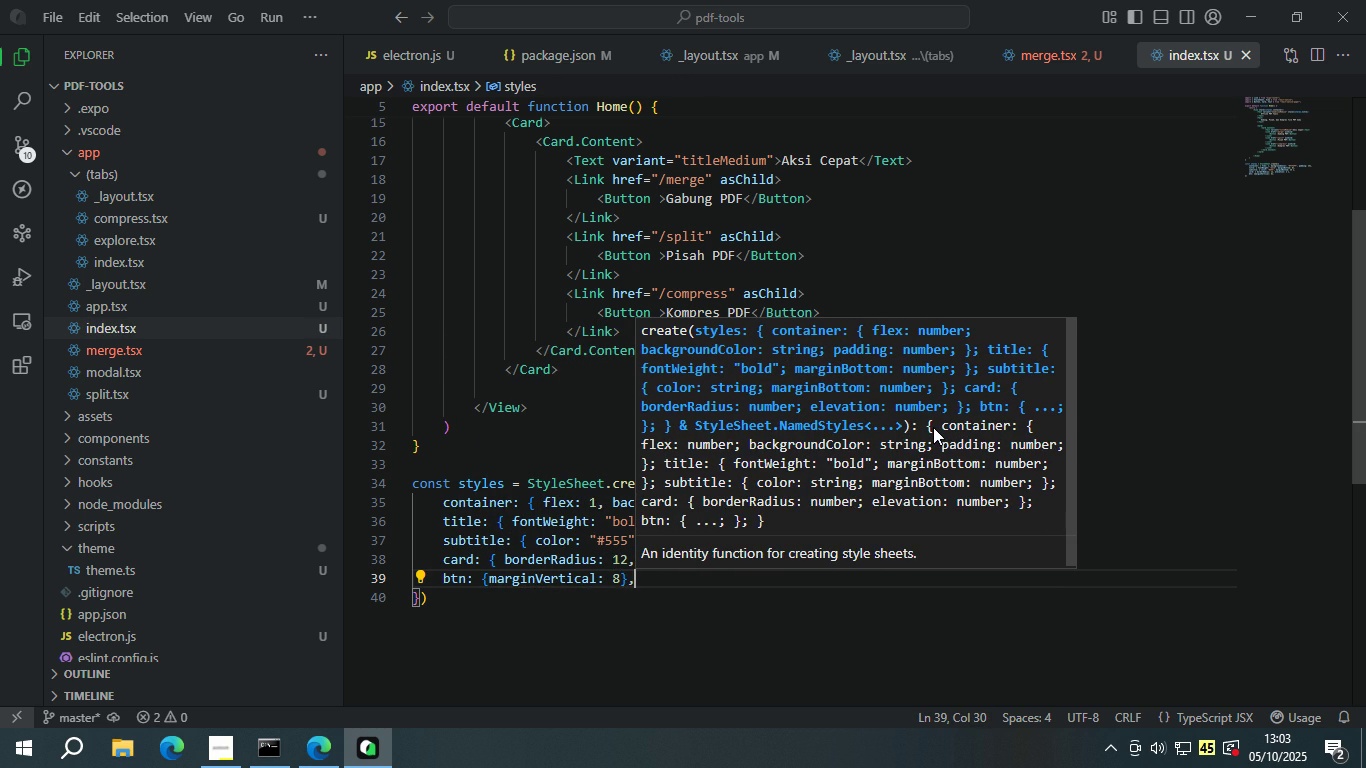 
left_click([619, 229])
 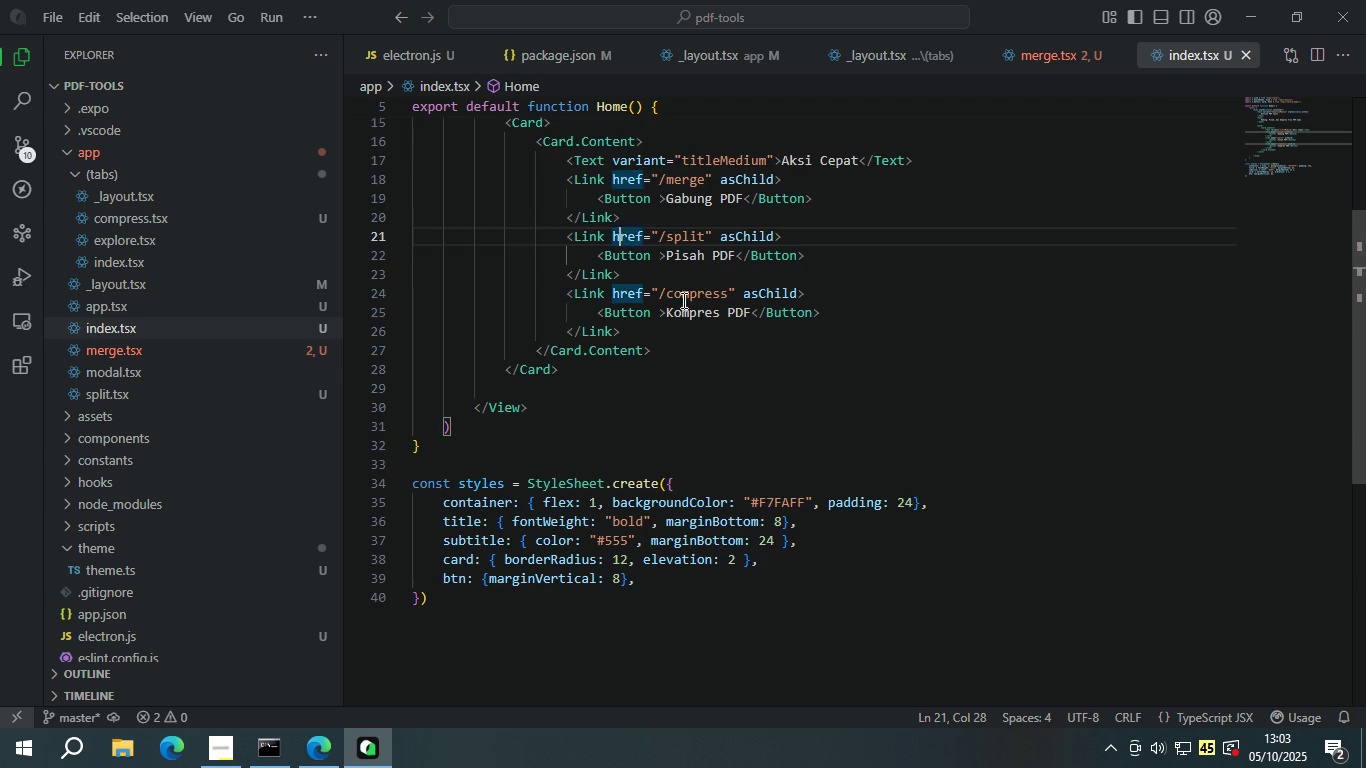 
scroll: coordinate [693, 313], scroll_direction: up, amount: 6.0
 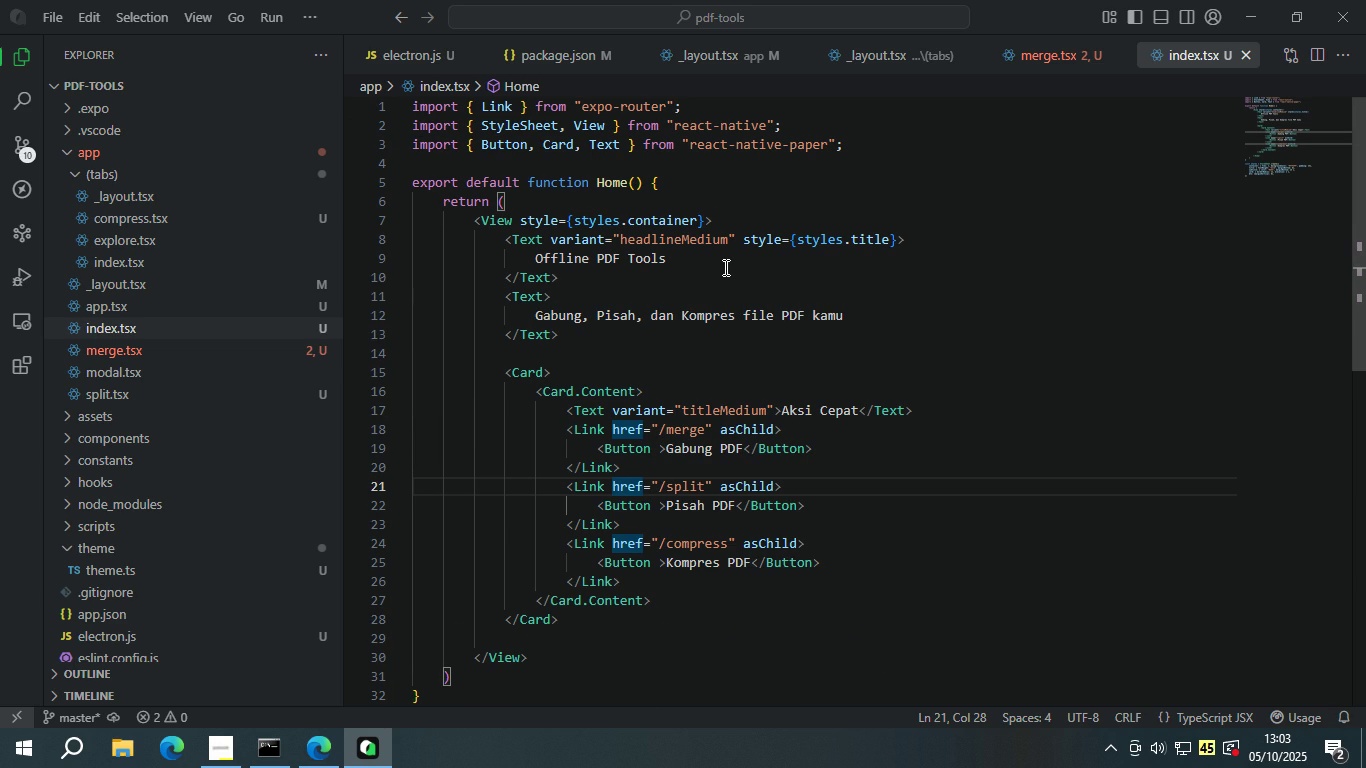 
wait(10.86)
 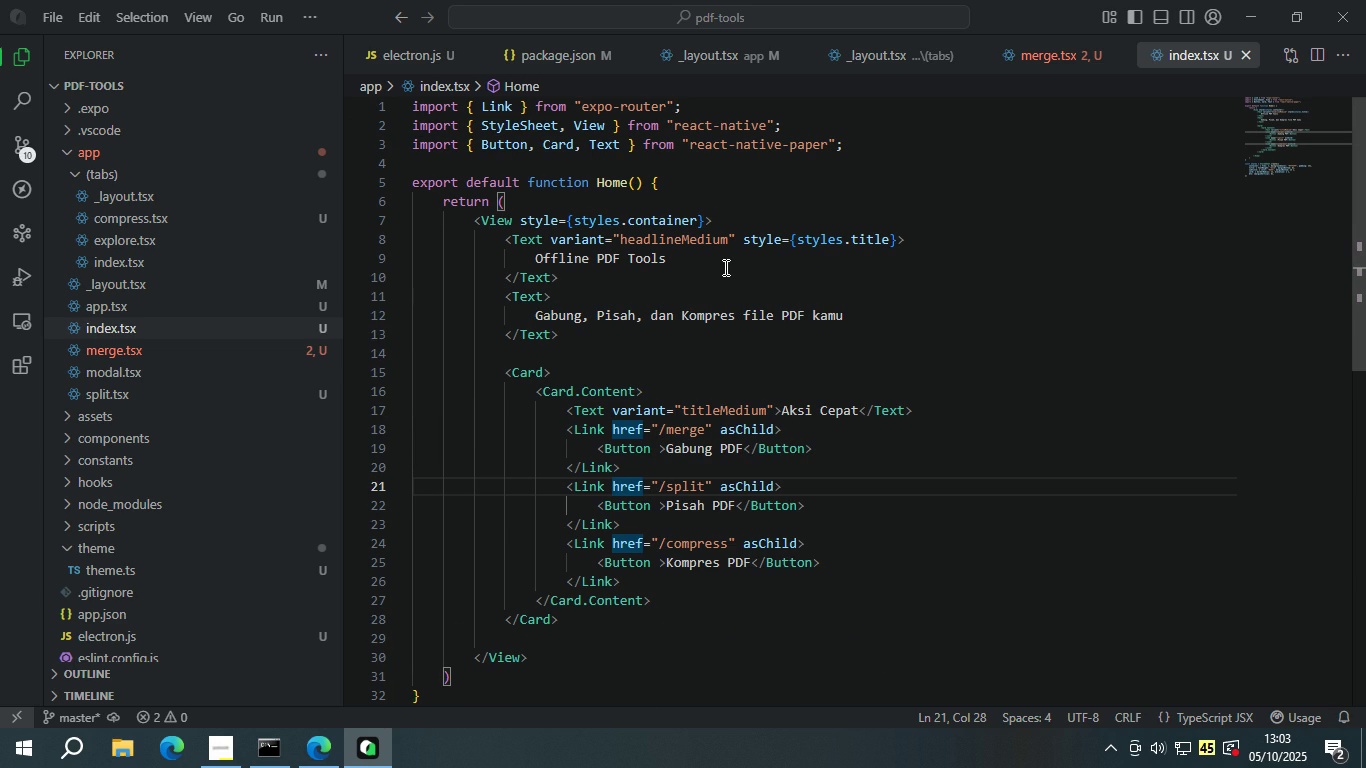 
left_click([543, 297])
 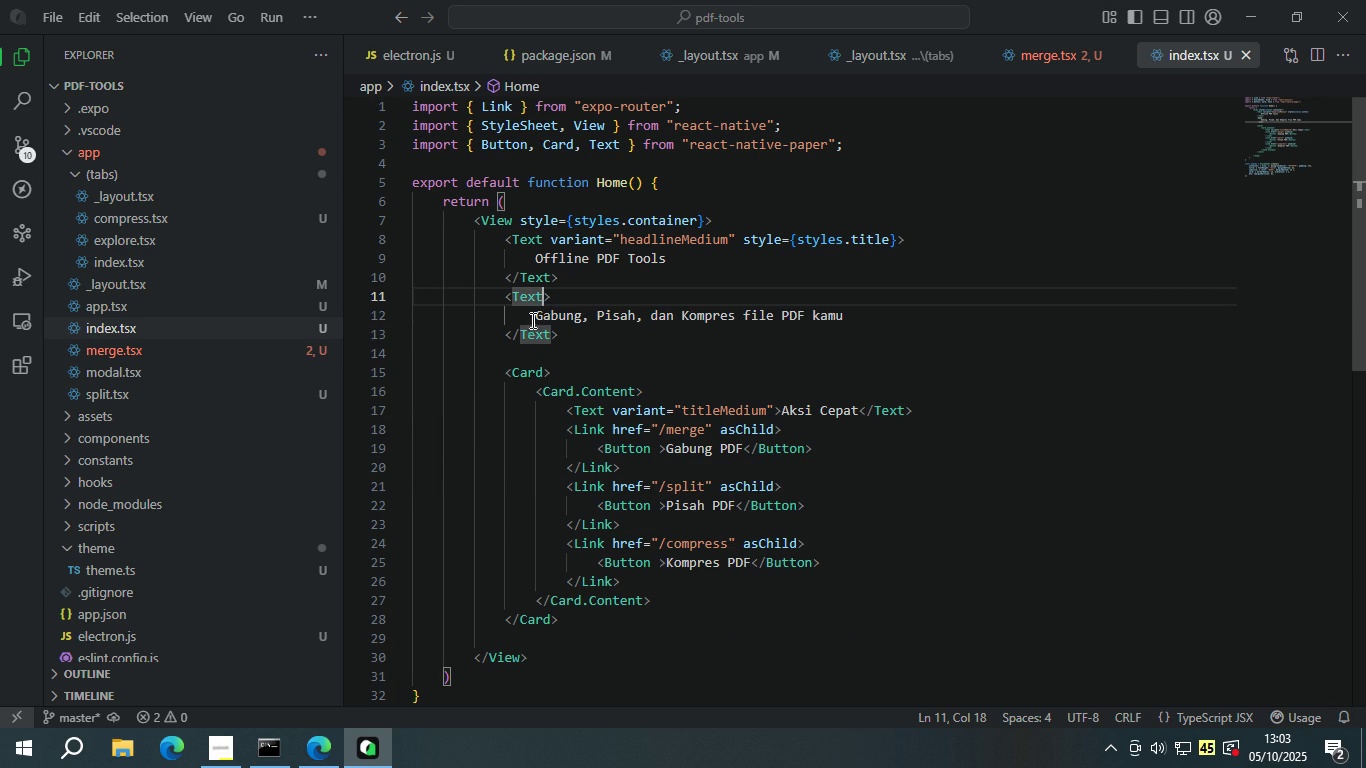 
type( varian)
 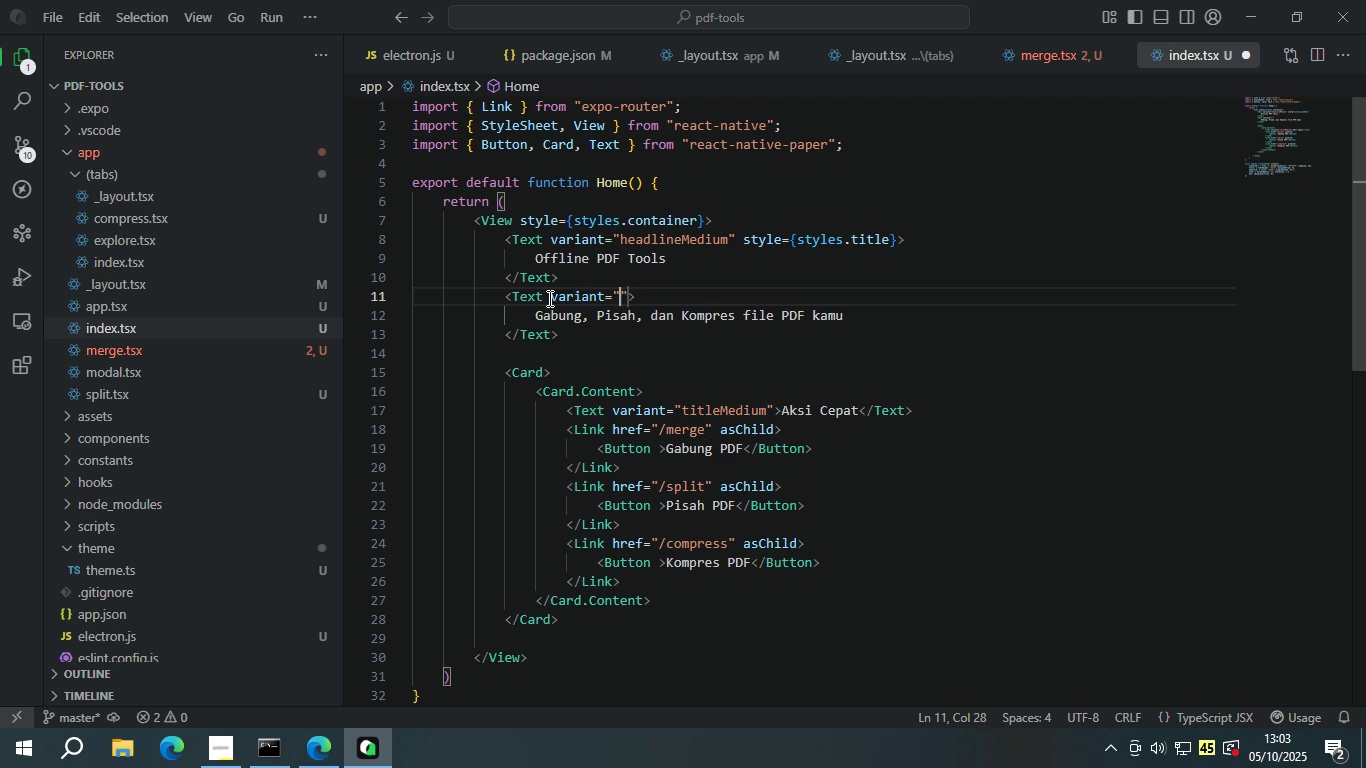 
key(Enter)
 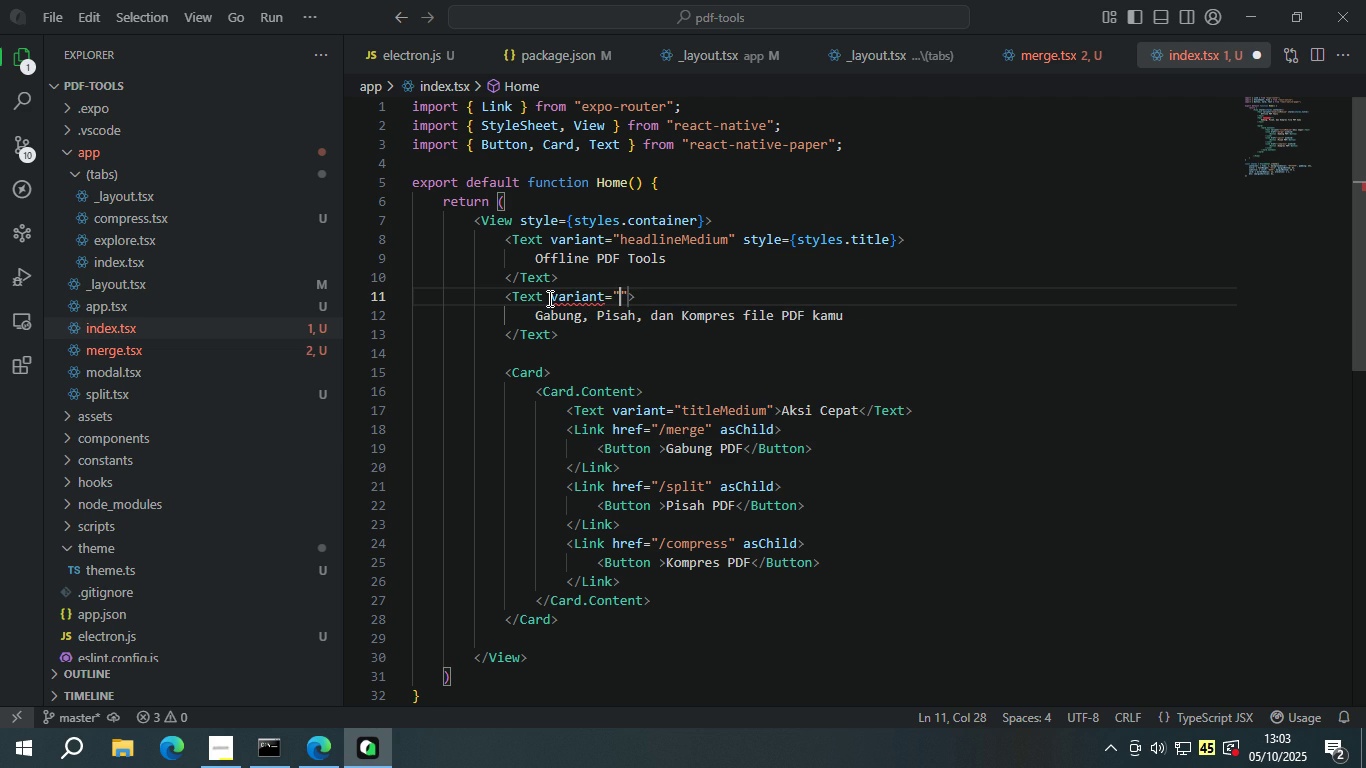 
type(bodyLatr)
key(Backspace)
type(ge)
 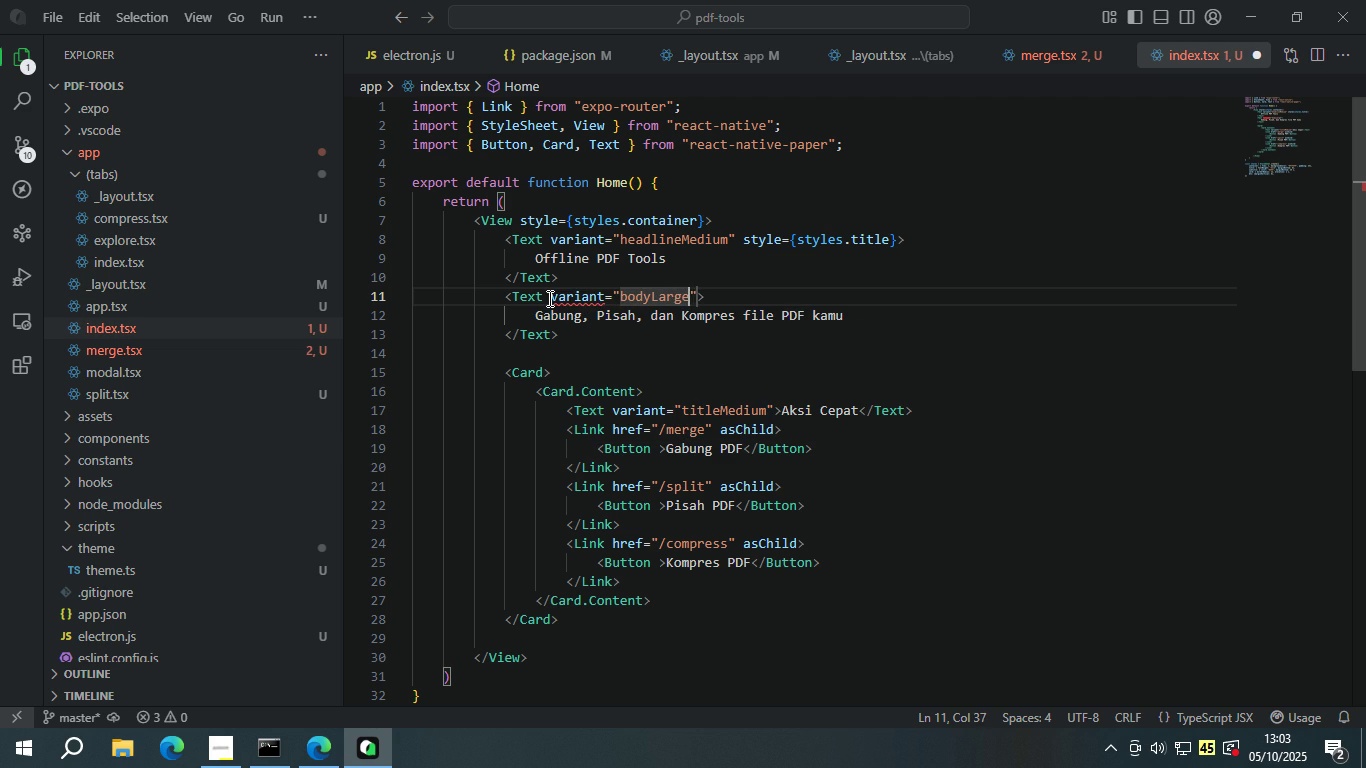 
key(ArrowRight)
 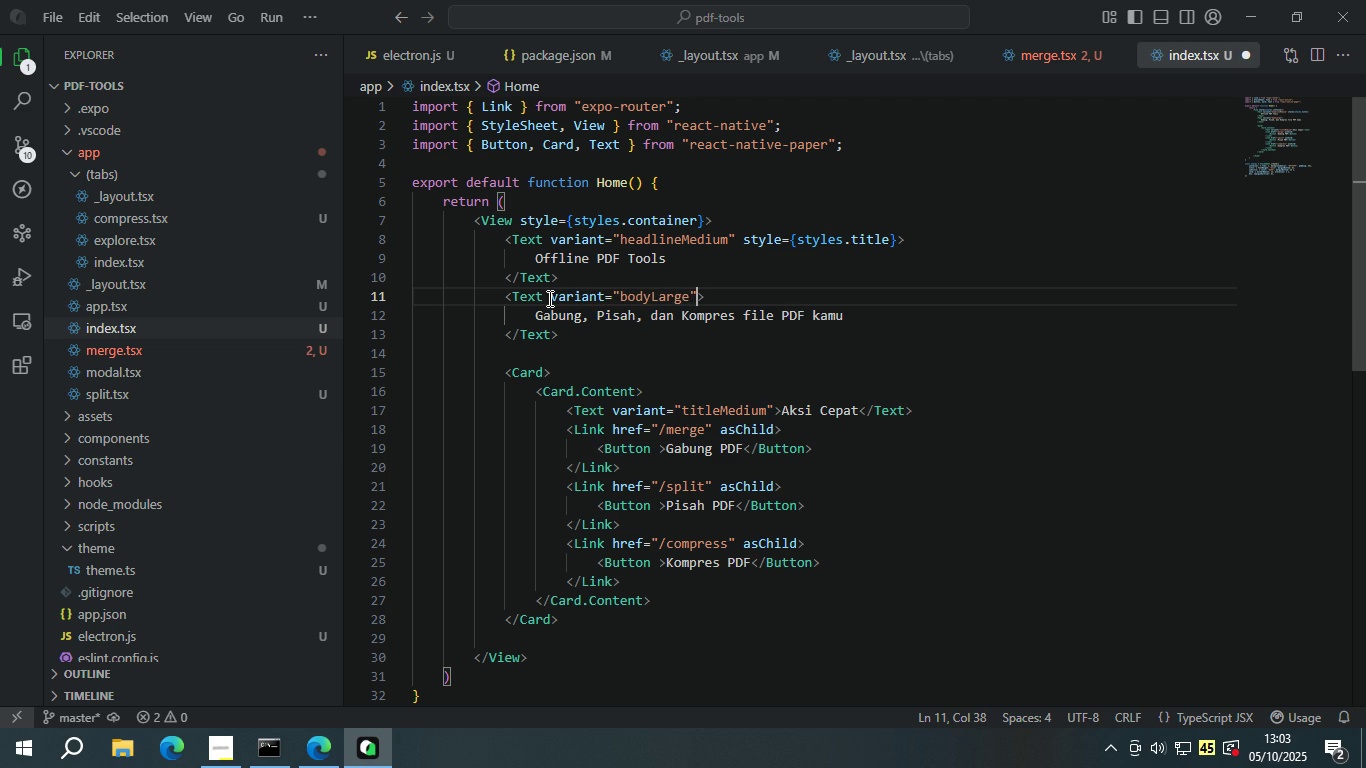 
type( sty)
 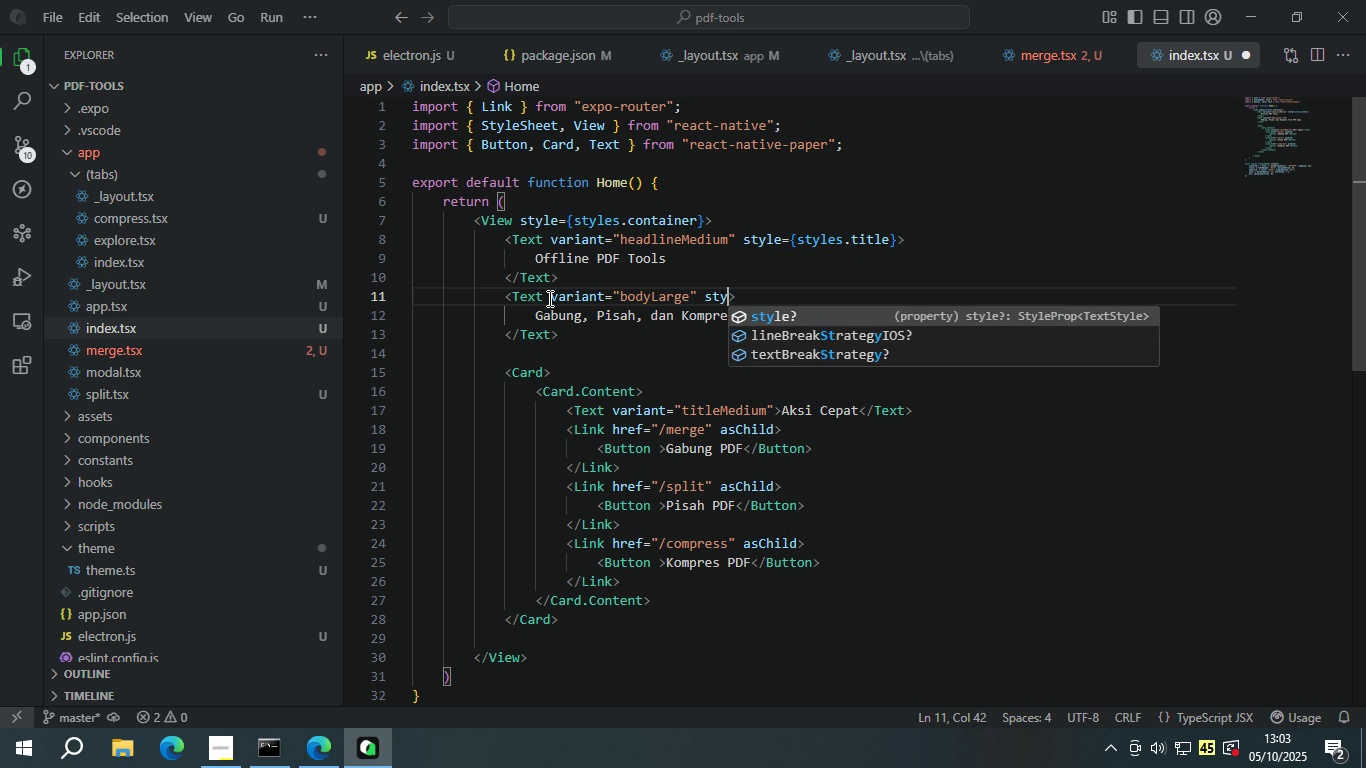 
key(Enter)
 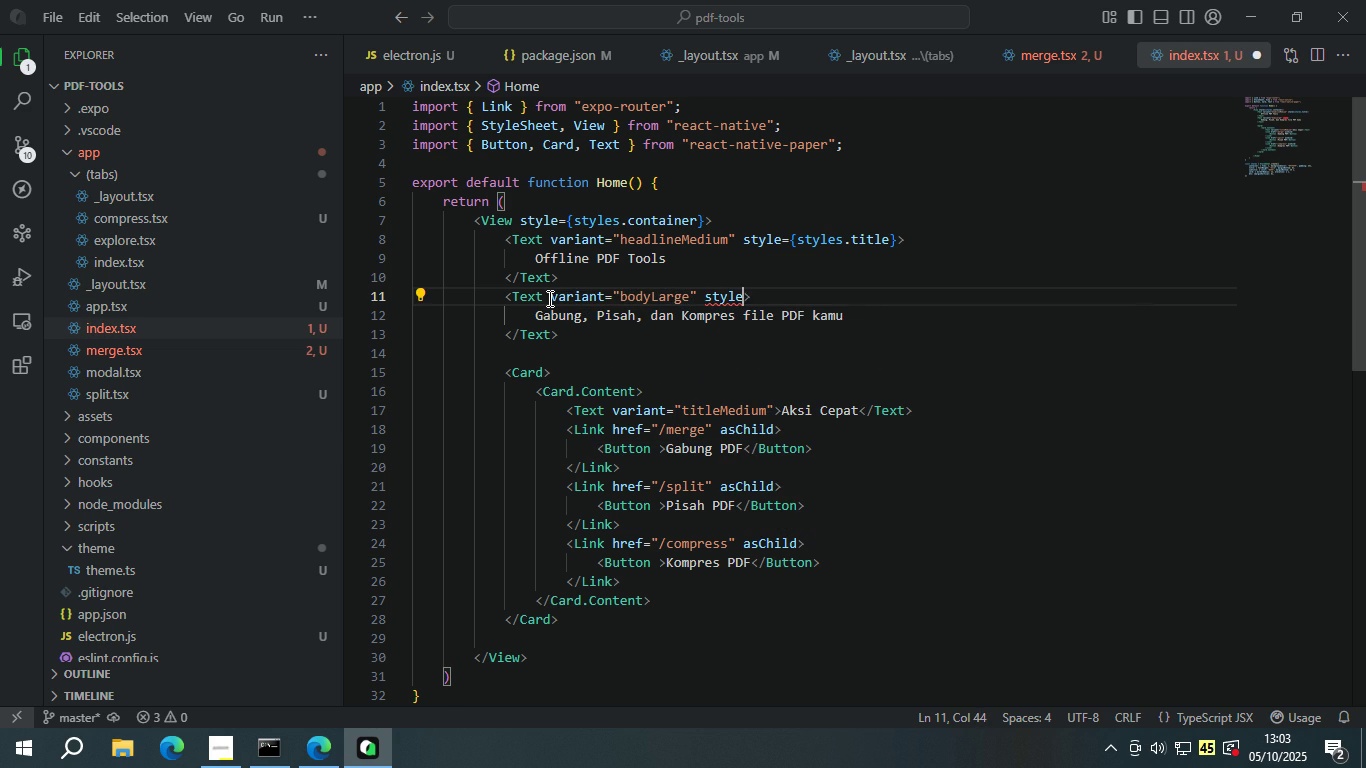 
key(Equal)
 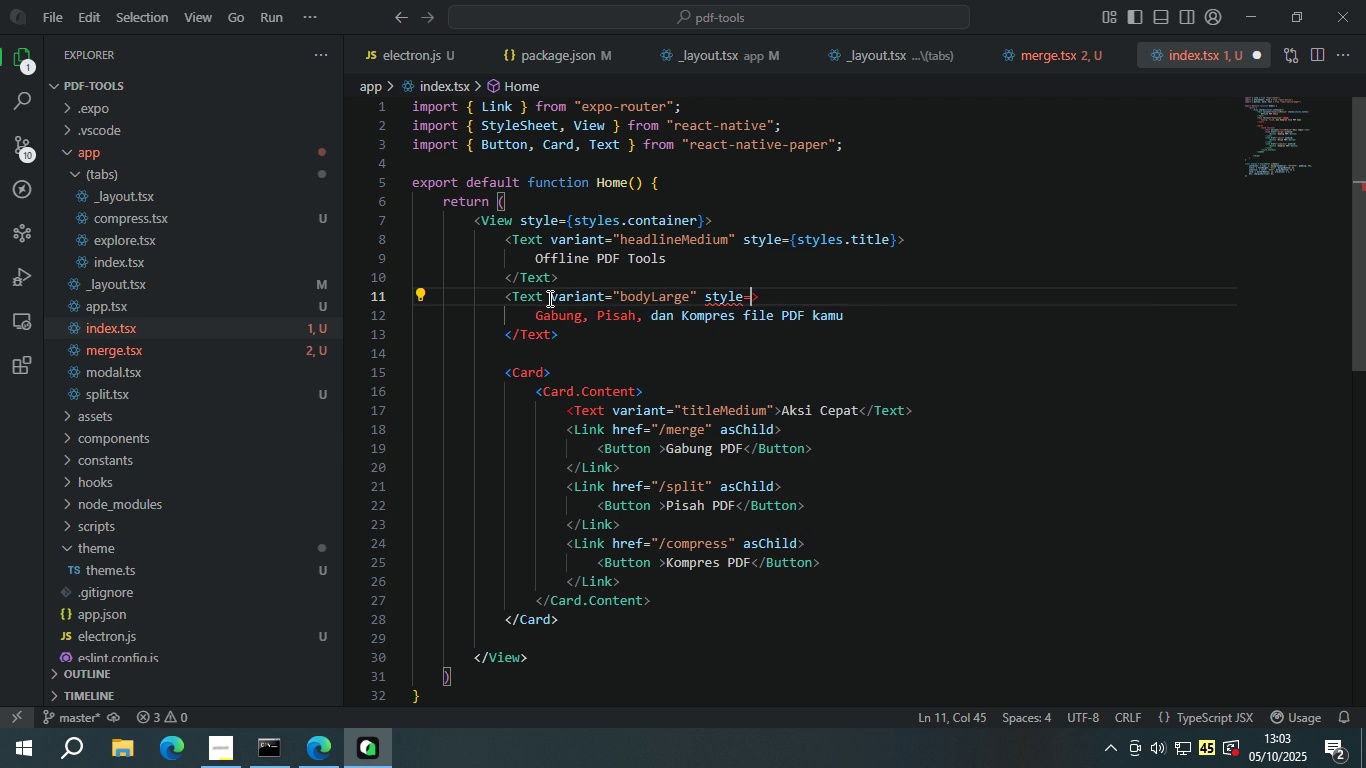 
key(Shift+ShiftLeft)
 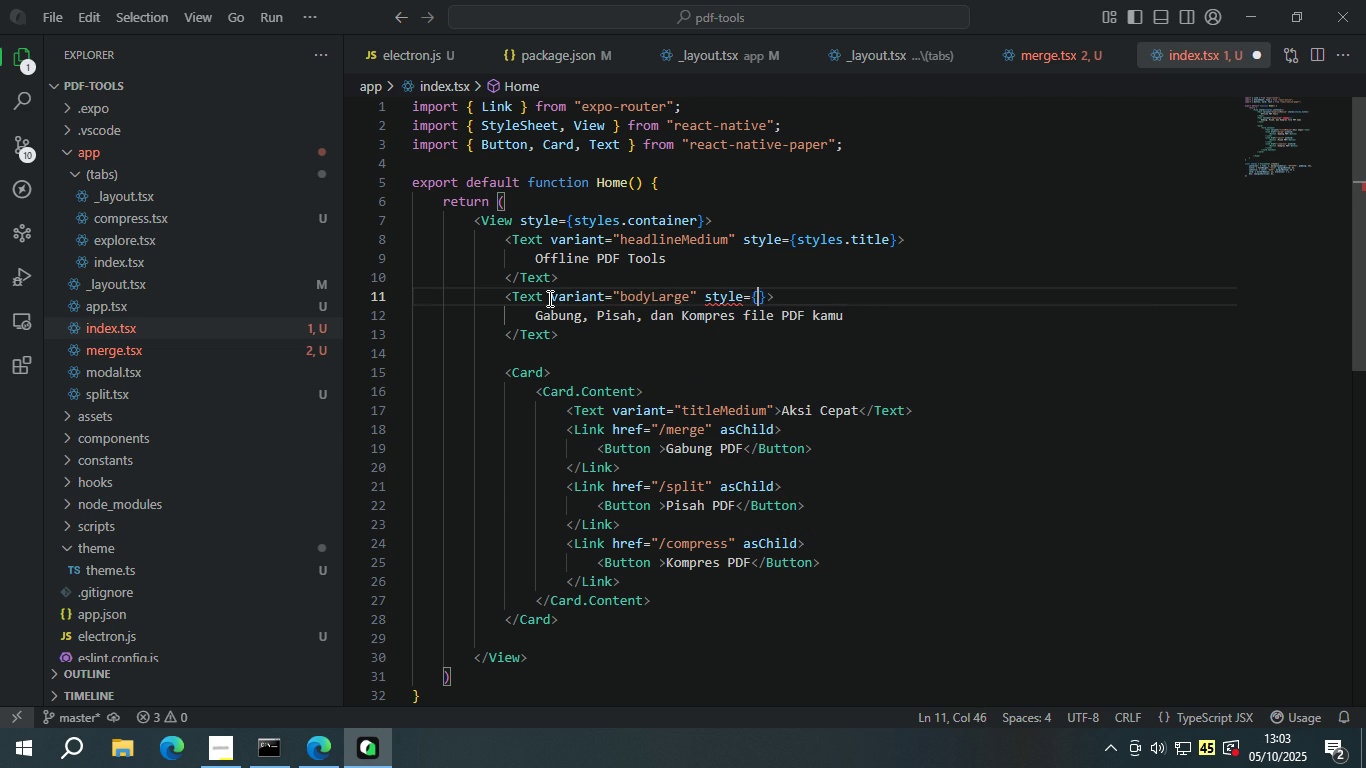 
key(Shift+BracketLeft)
 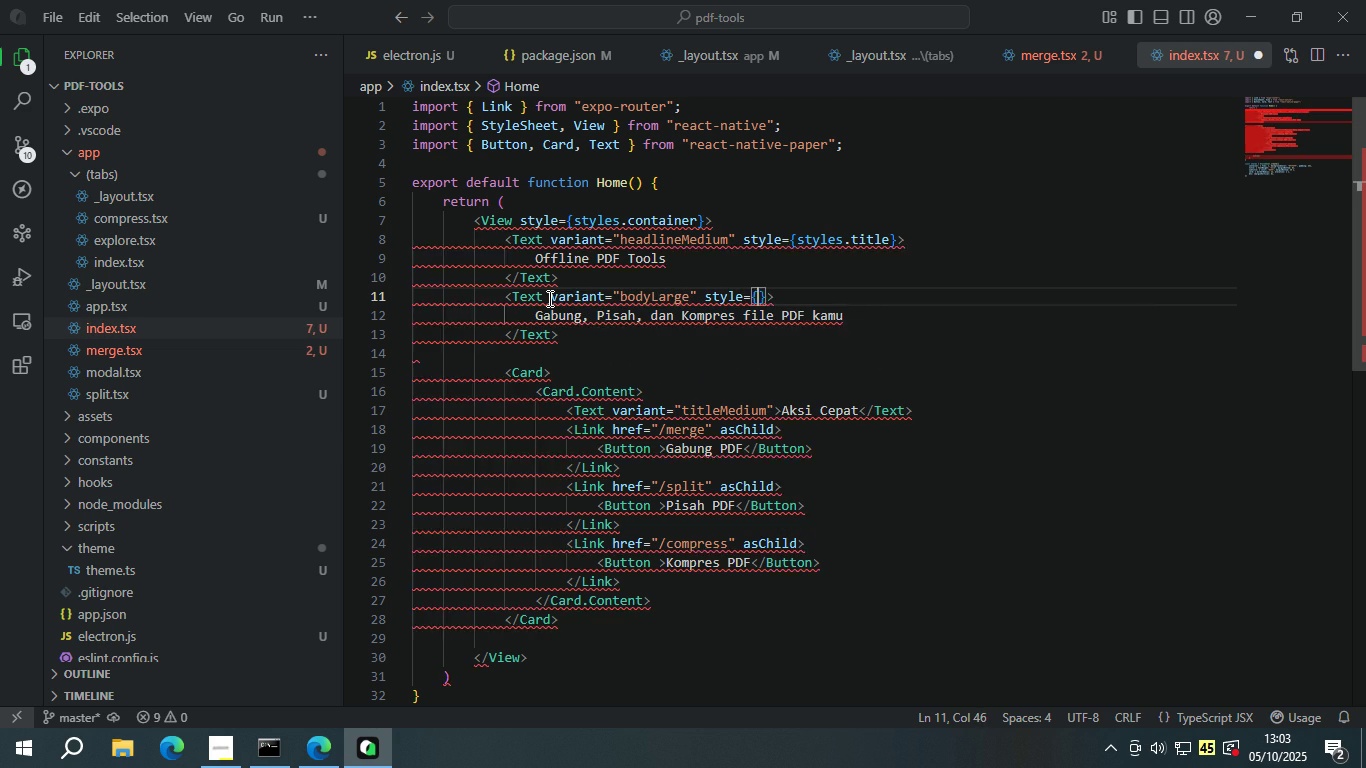 
key(S)
 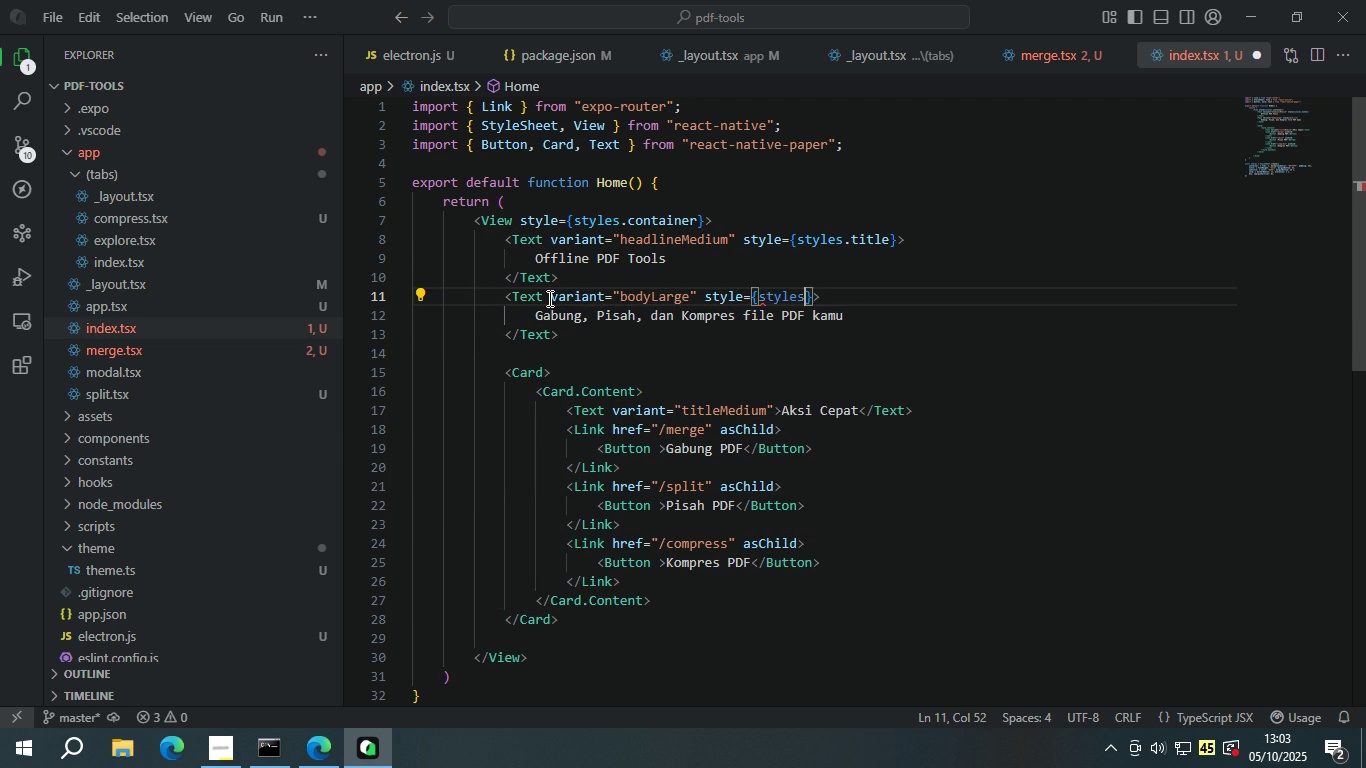 
key(Enter)
 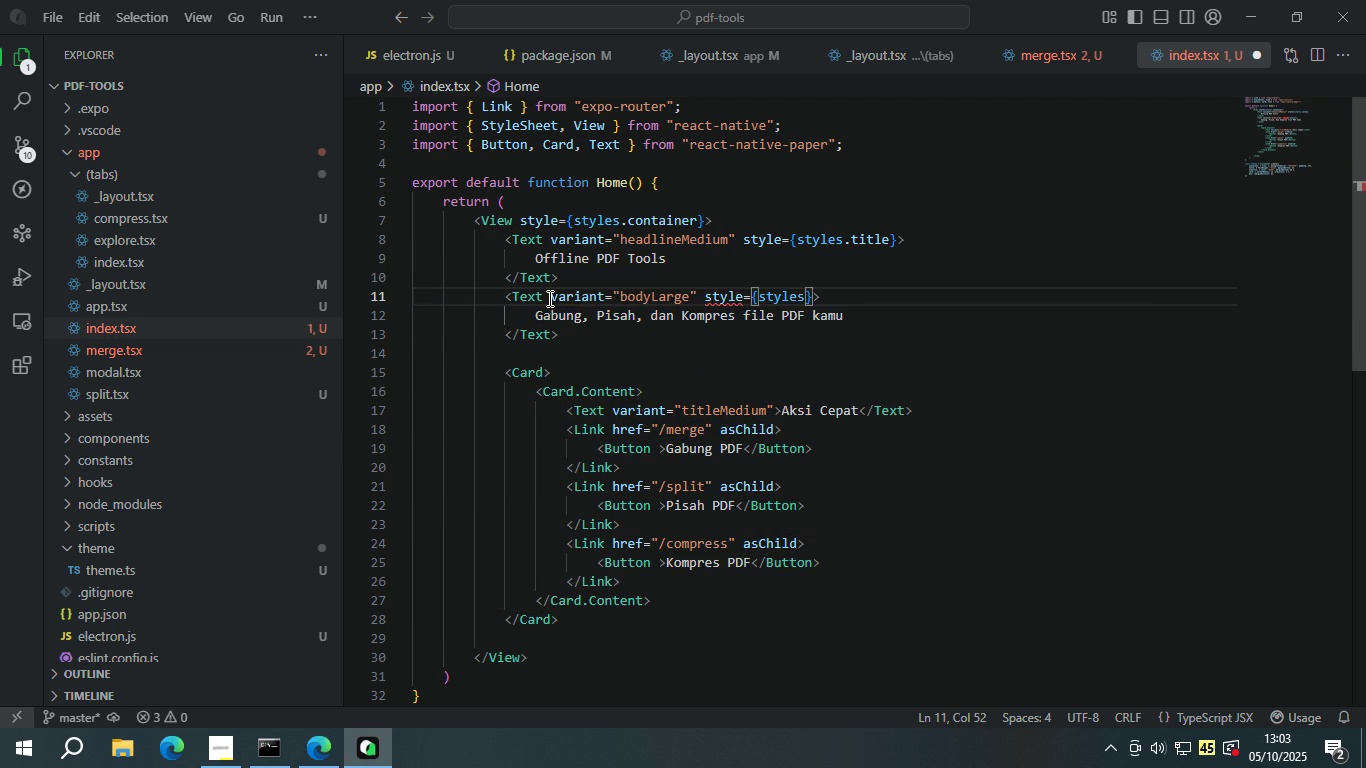 
key(Period)
 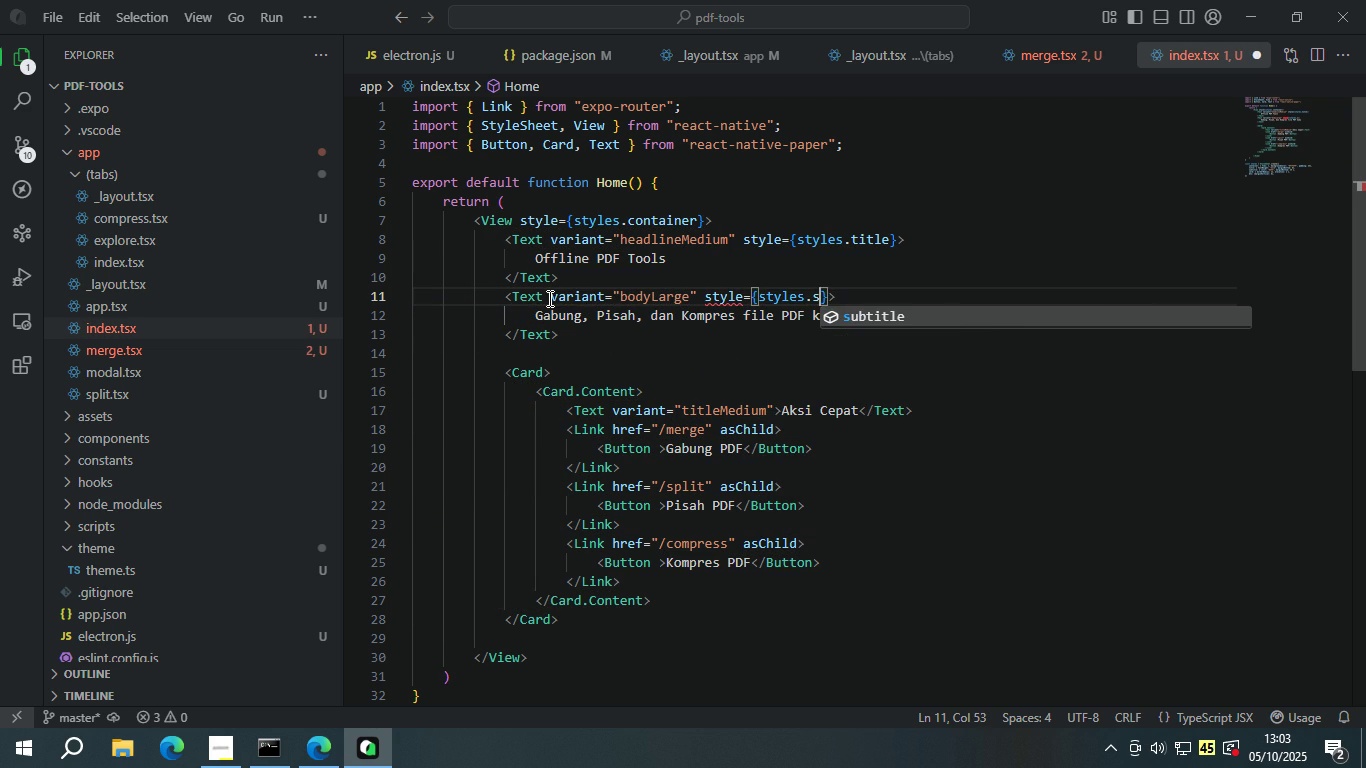 
key(S)
 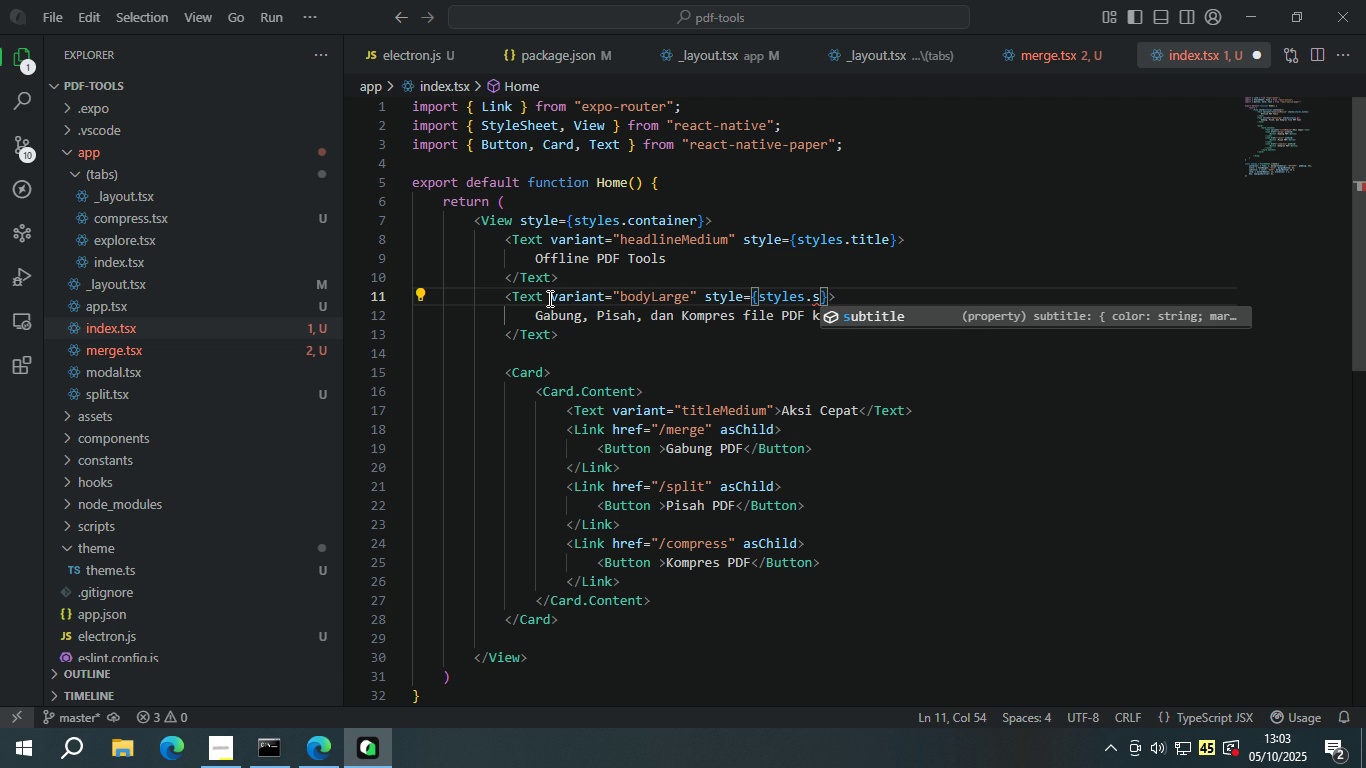 
key(Enter)